 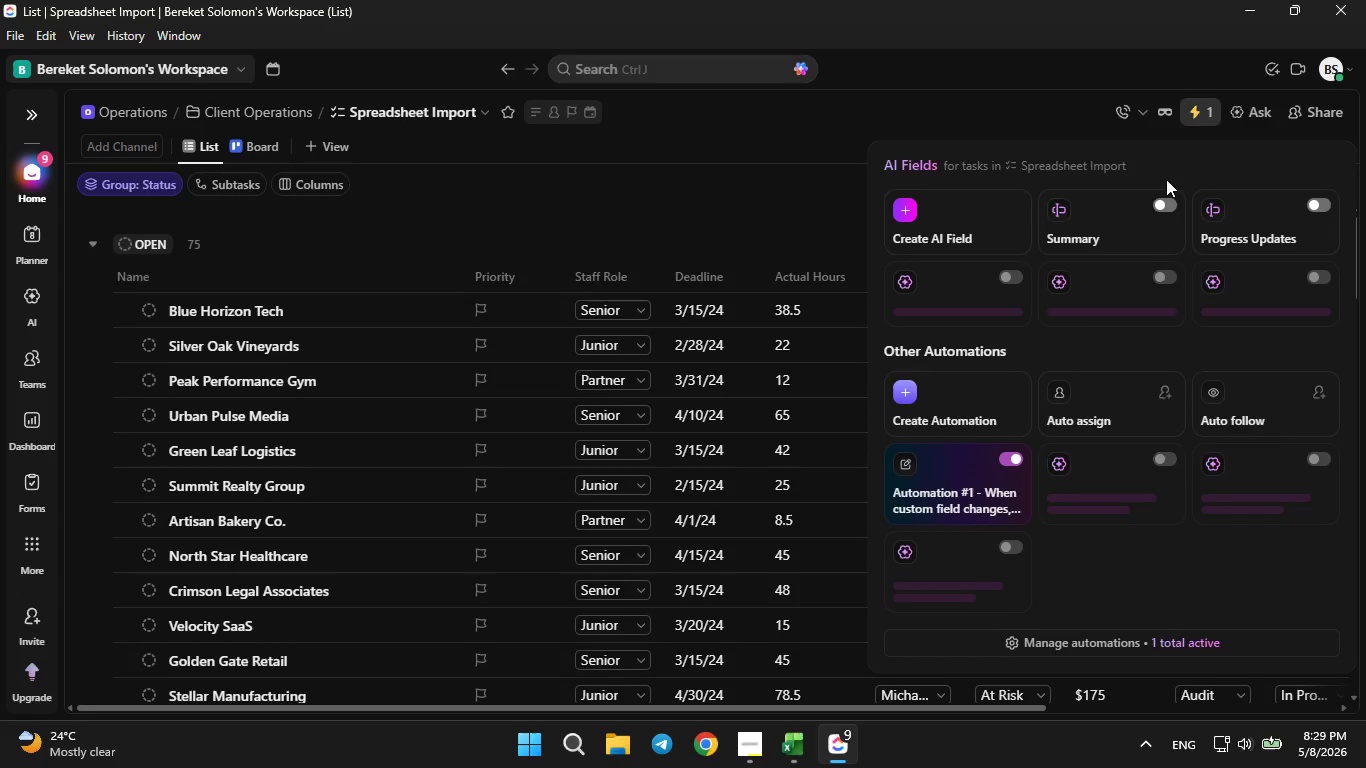 
left_click([926, 412])
 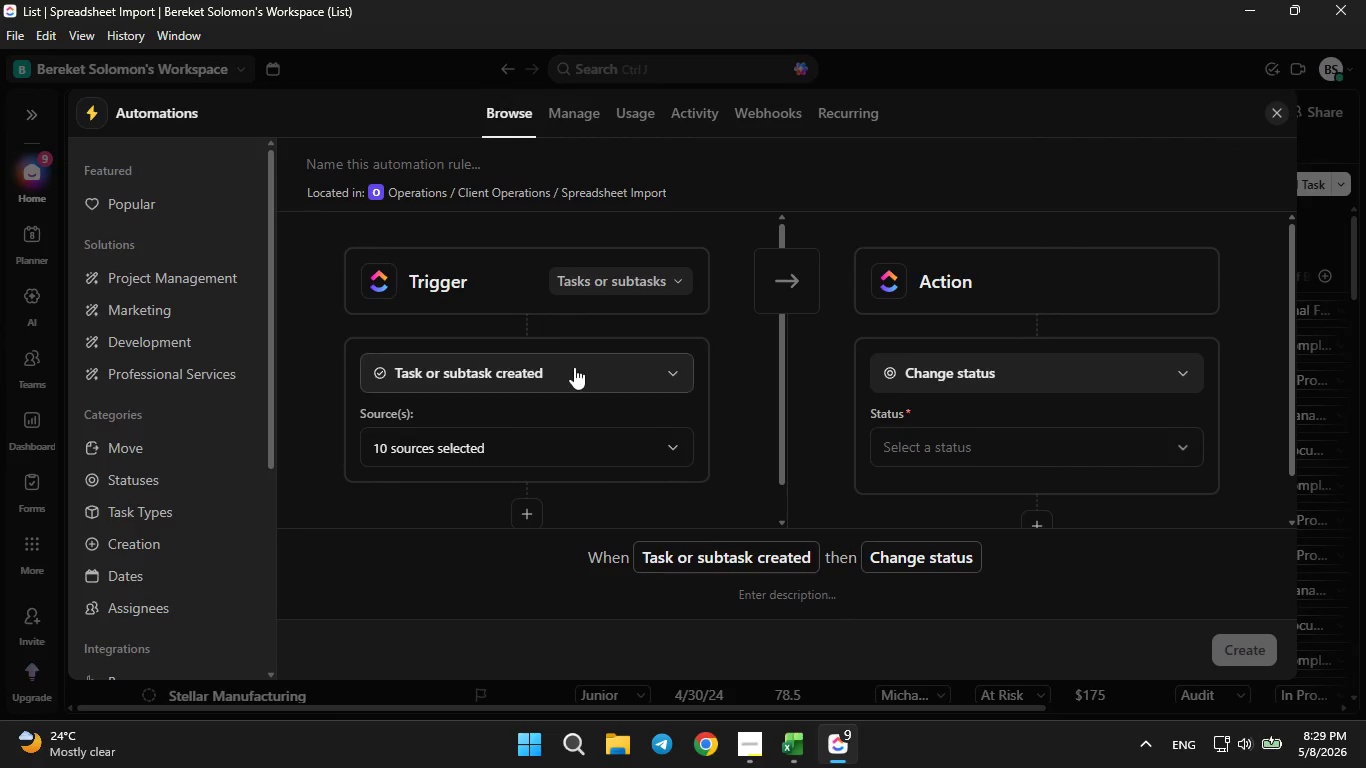 
left_click([573, 367])
 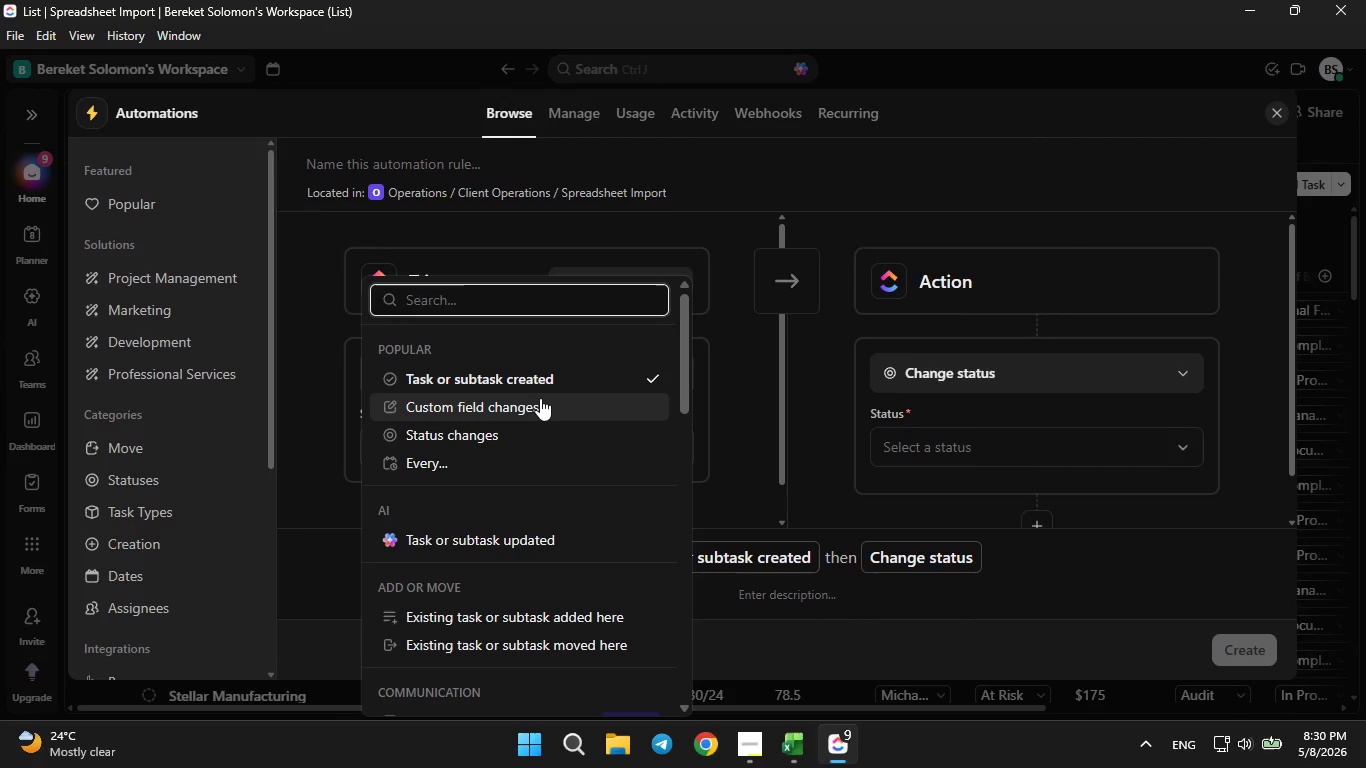 
left_click([540, 398])
 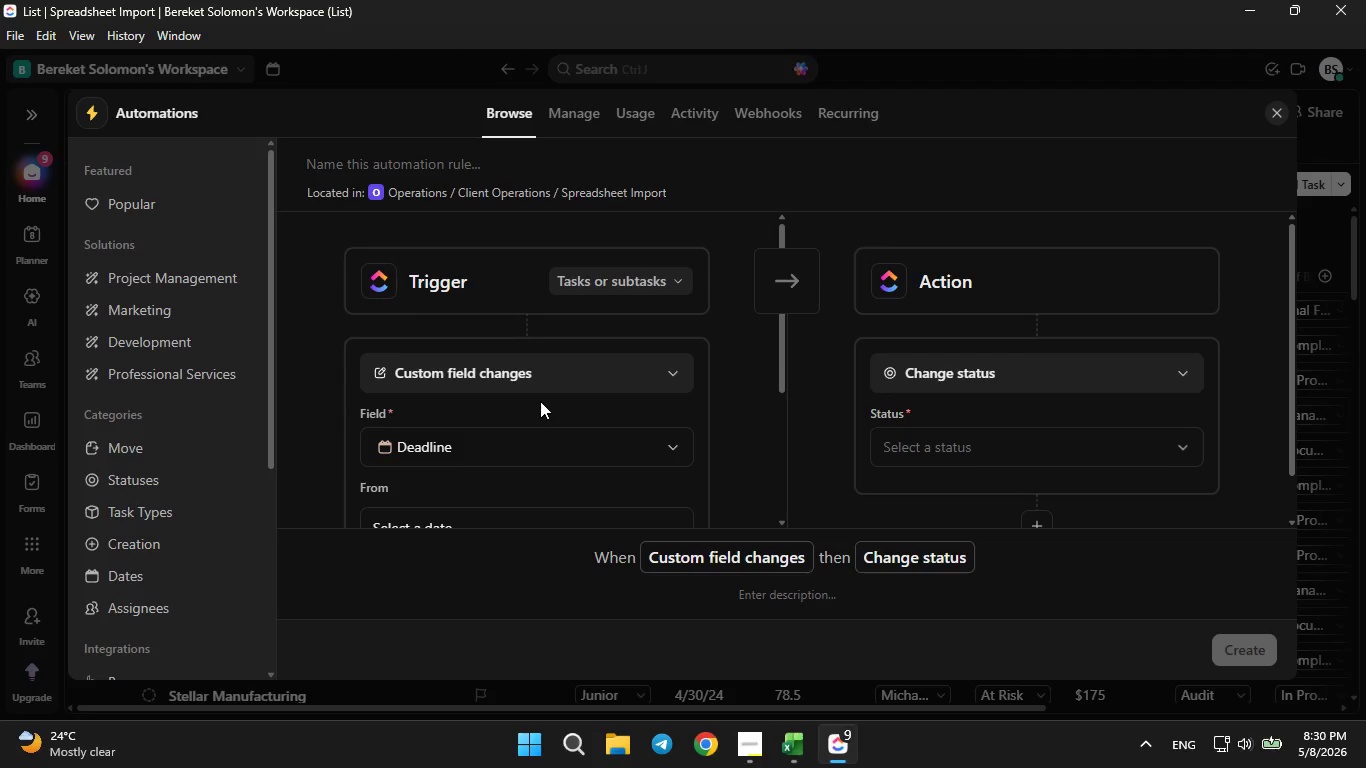 
scroll: coordinate [540, 401], scroll_direction: down, amount: 1.0
 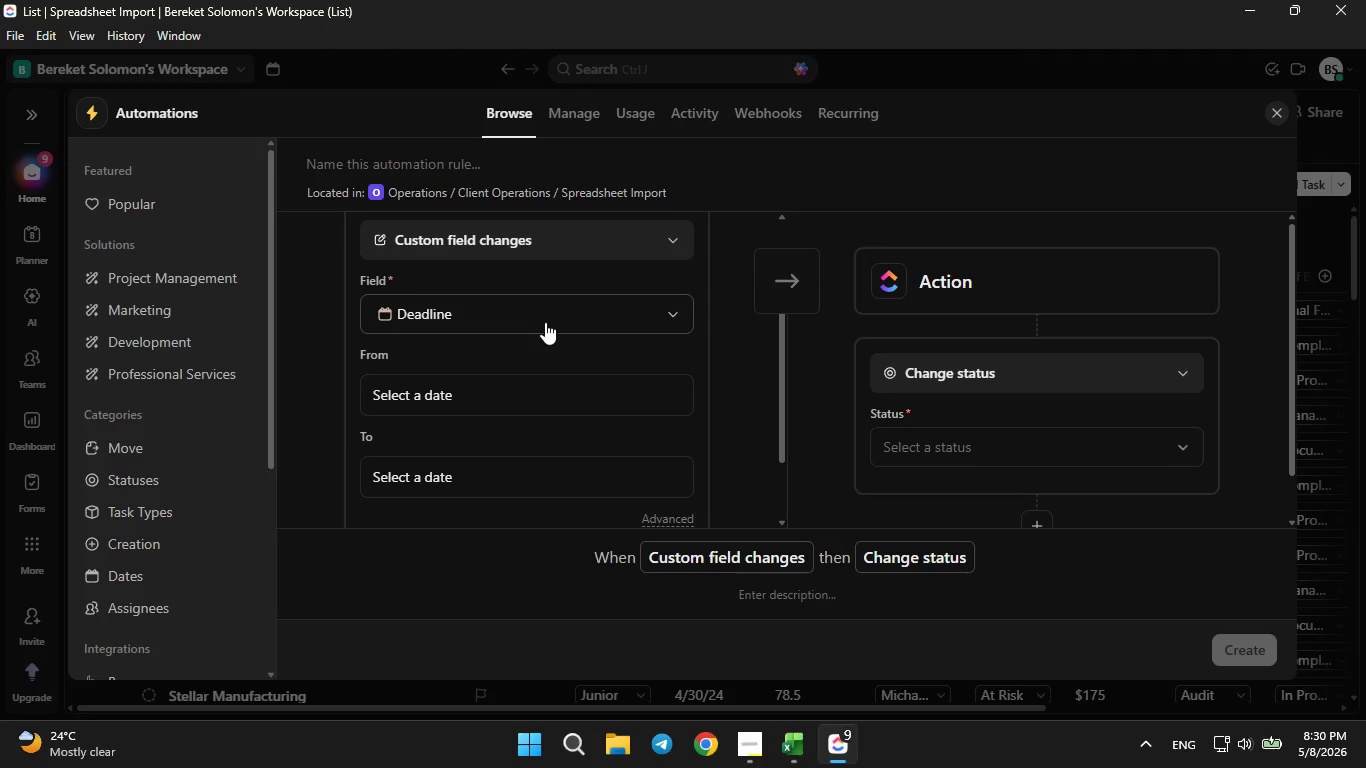 
left_click([545, 322])
 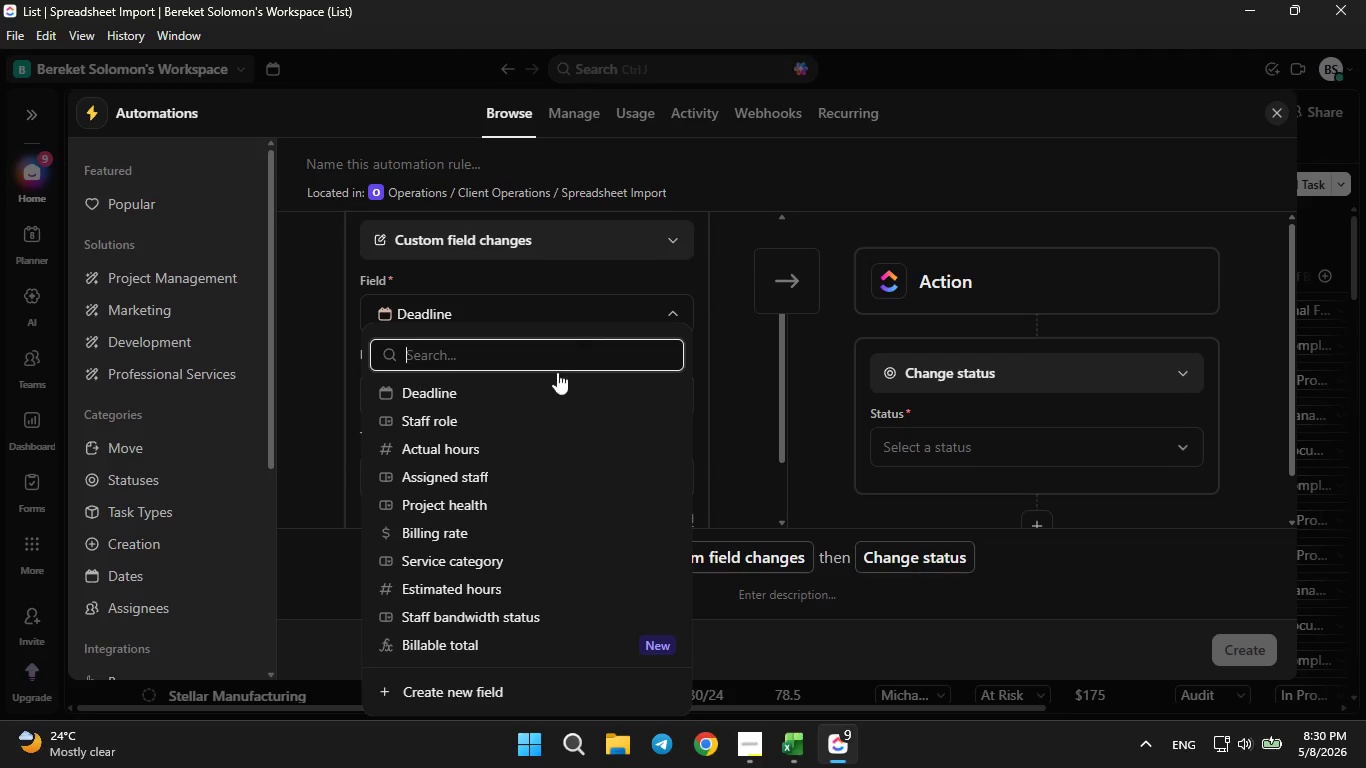 
left_click([490, 512])
 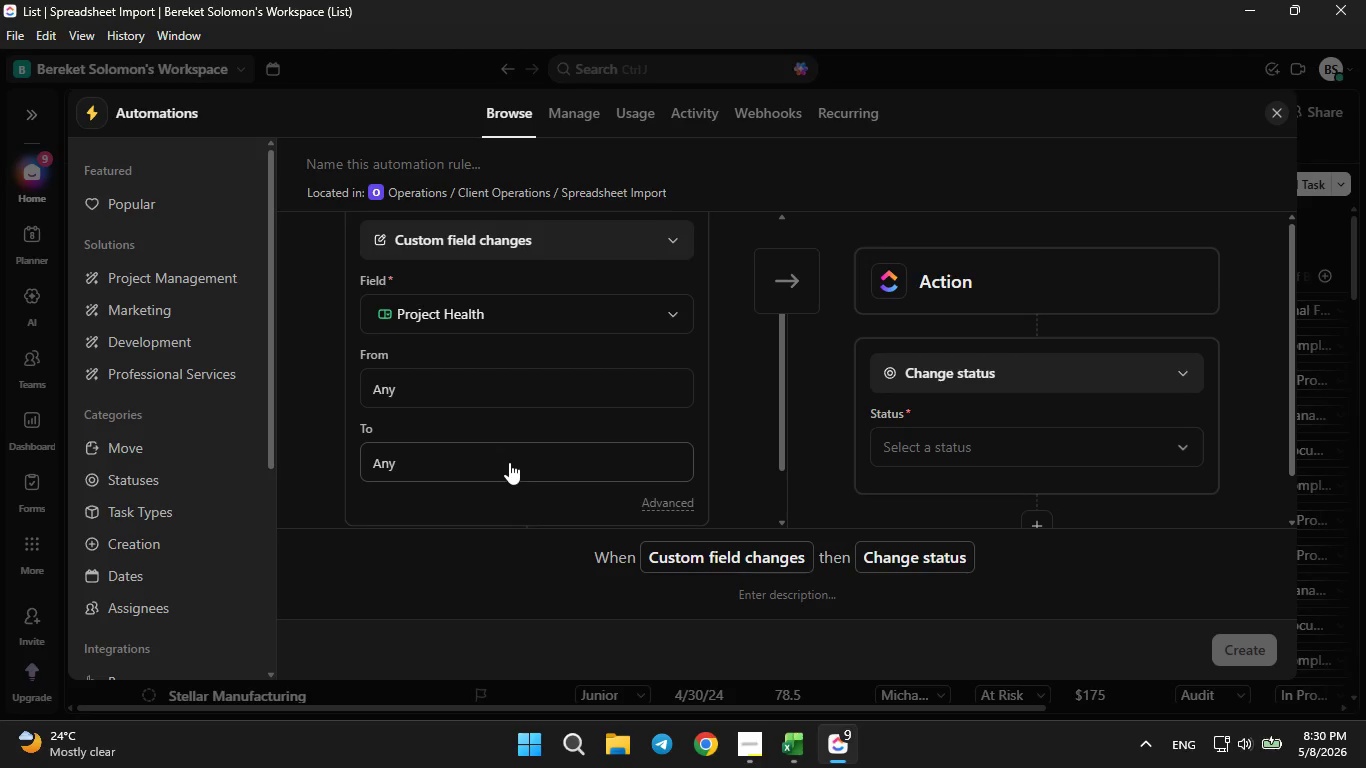 
left_click([509, 462])
 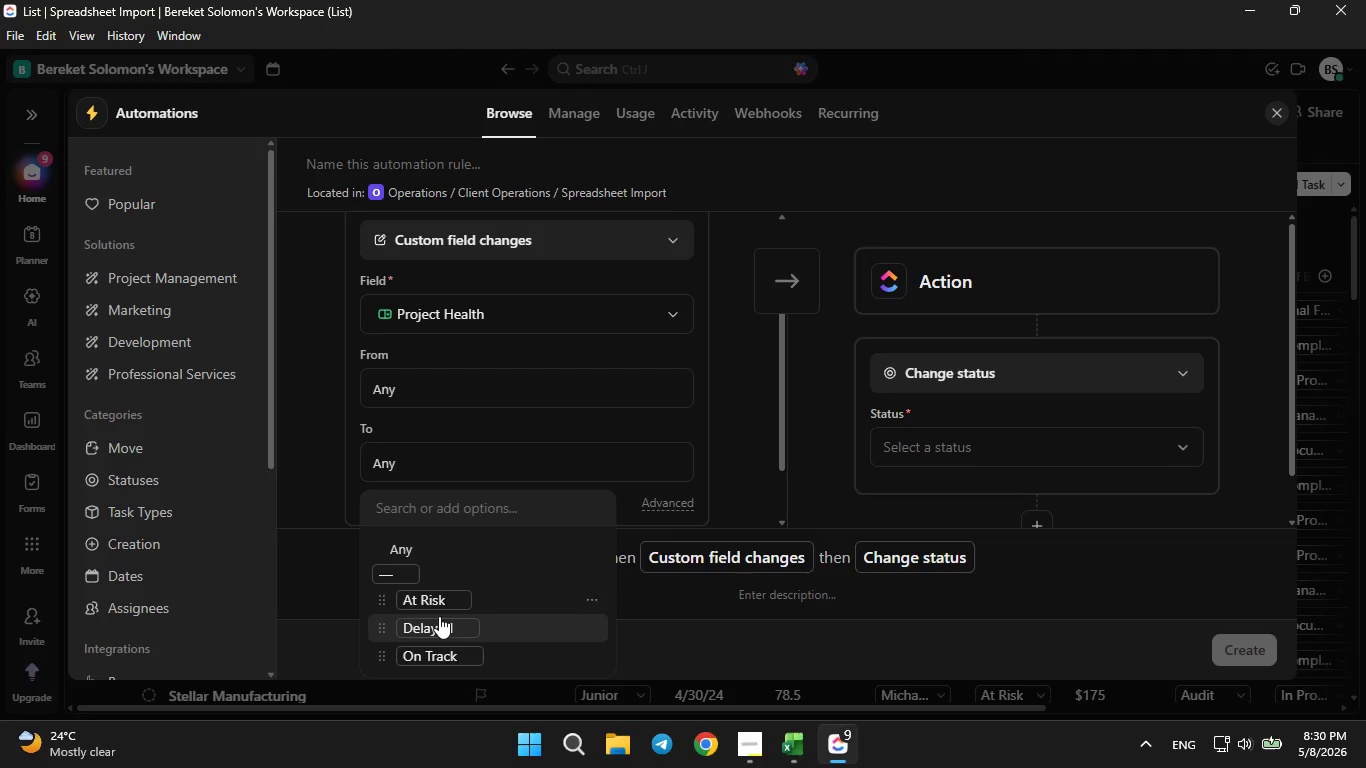 
left_click([439, 619])
 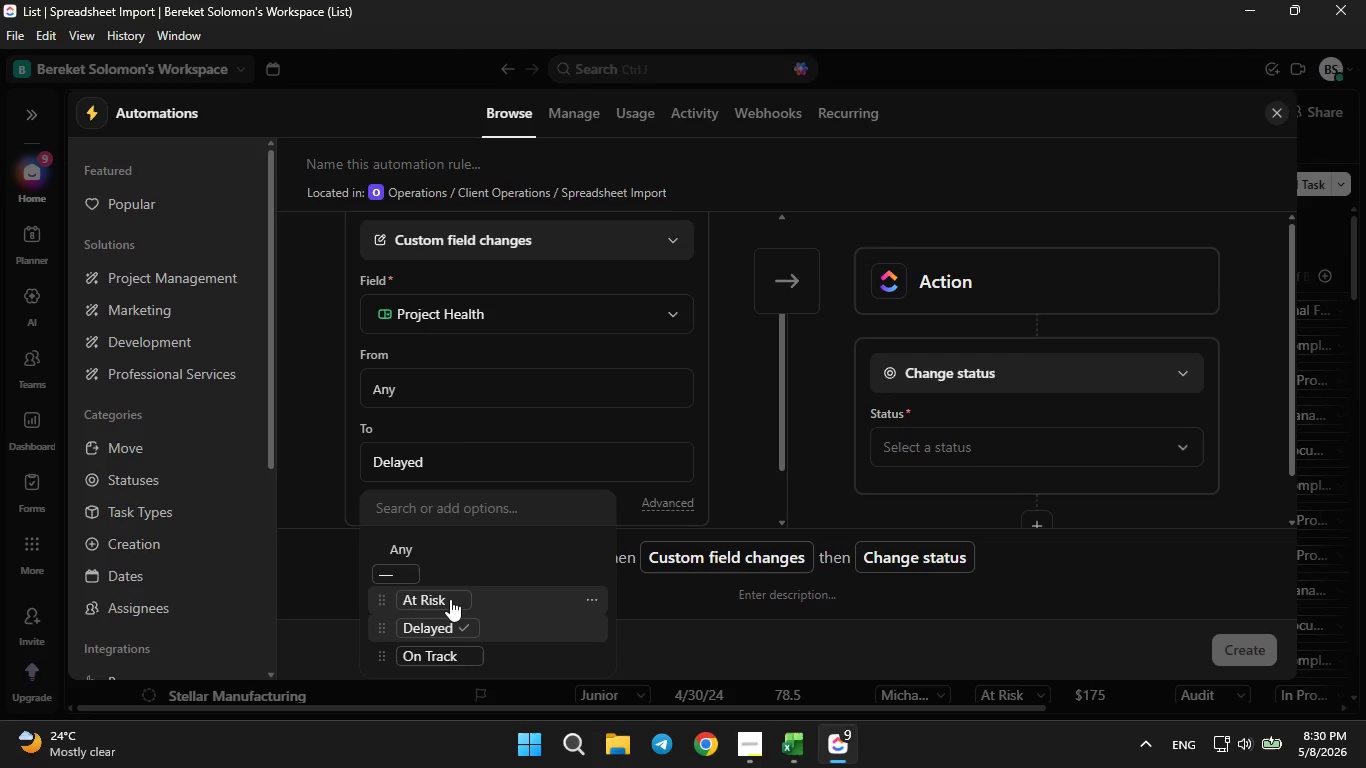 
wait(5.95)
 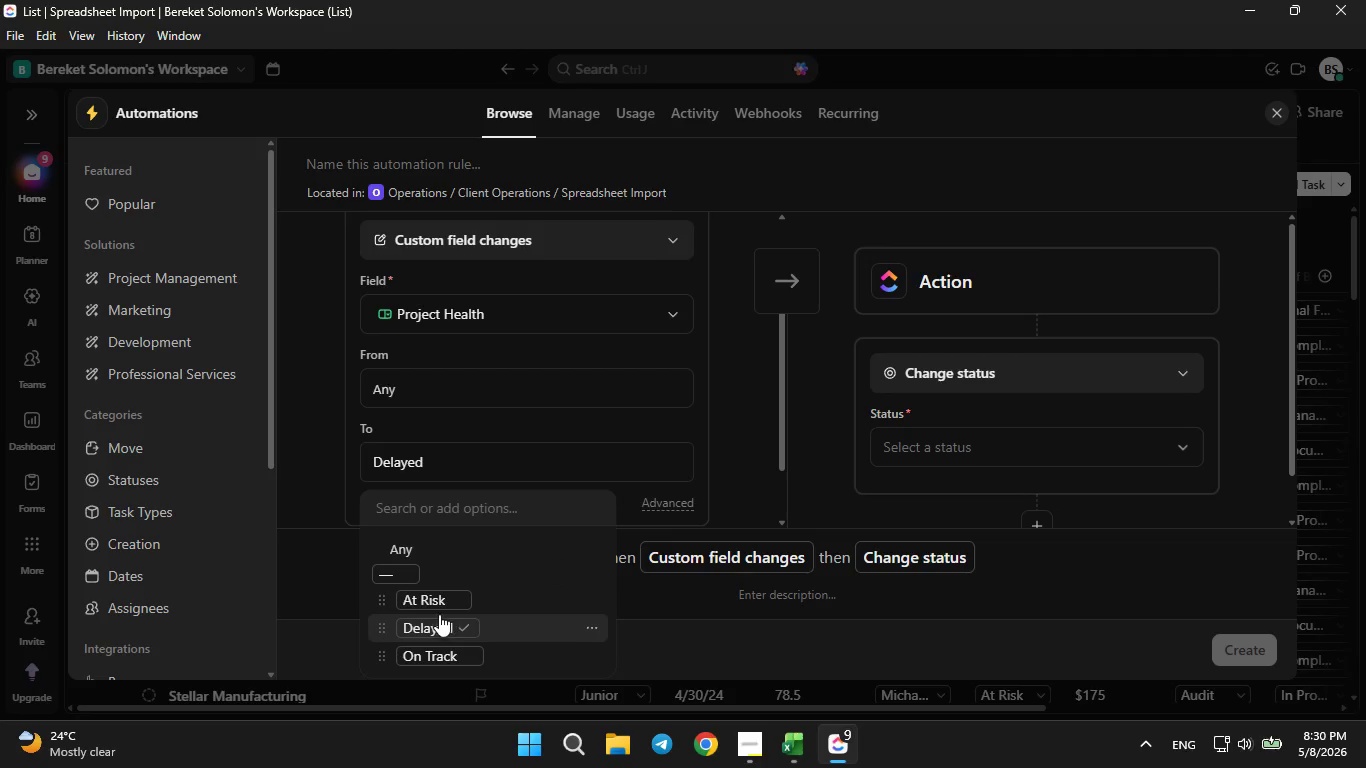 
double_click([994, 385])
 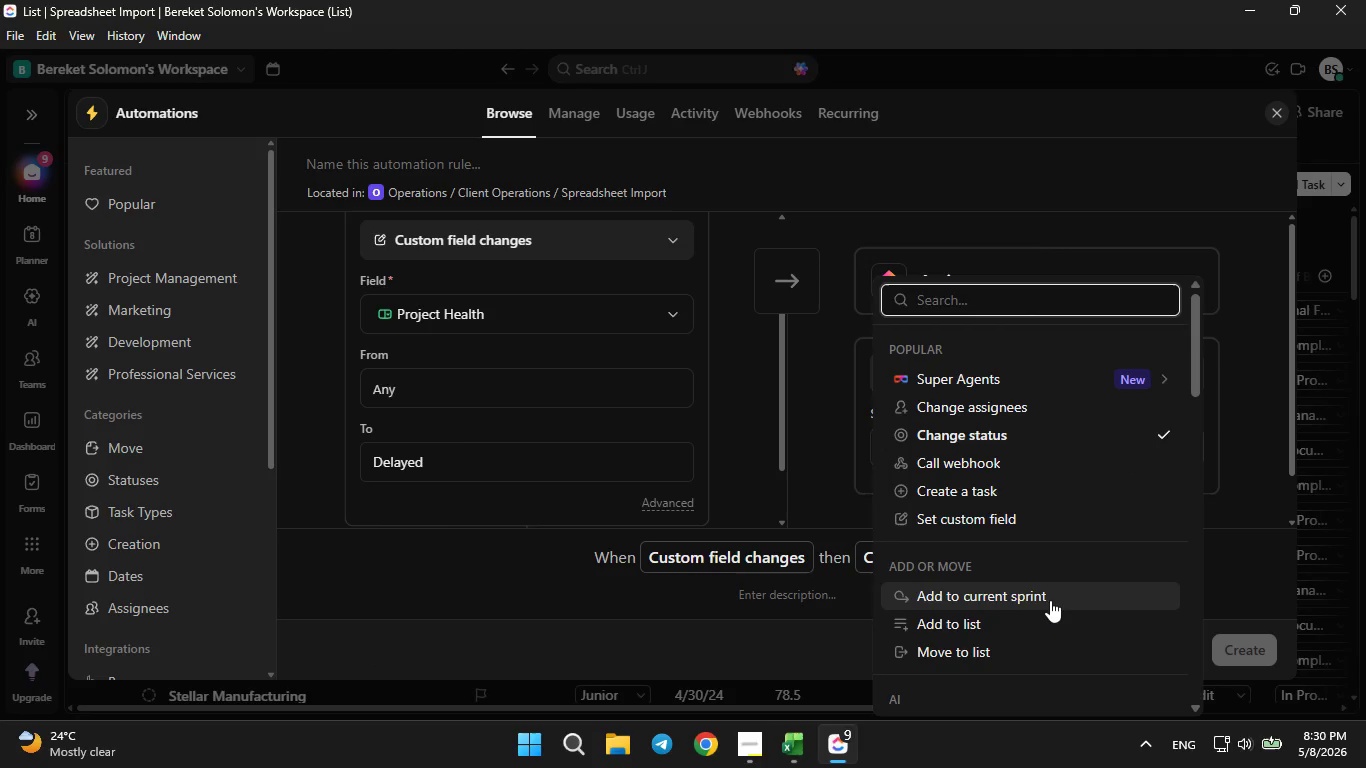 
scroll: coordinate [1047, 593], scroll_direction: down, amount: 2.0
 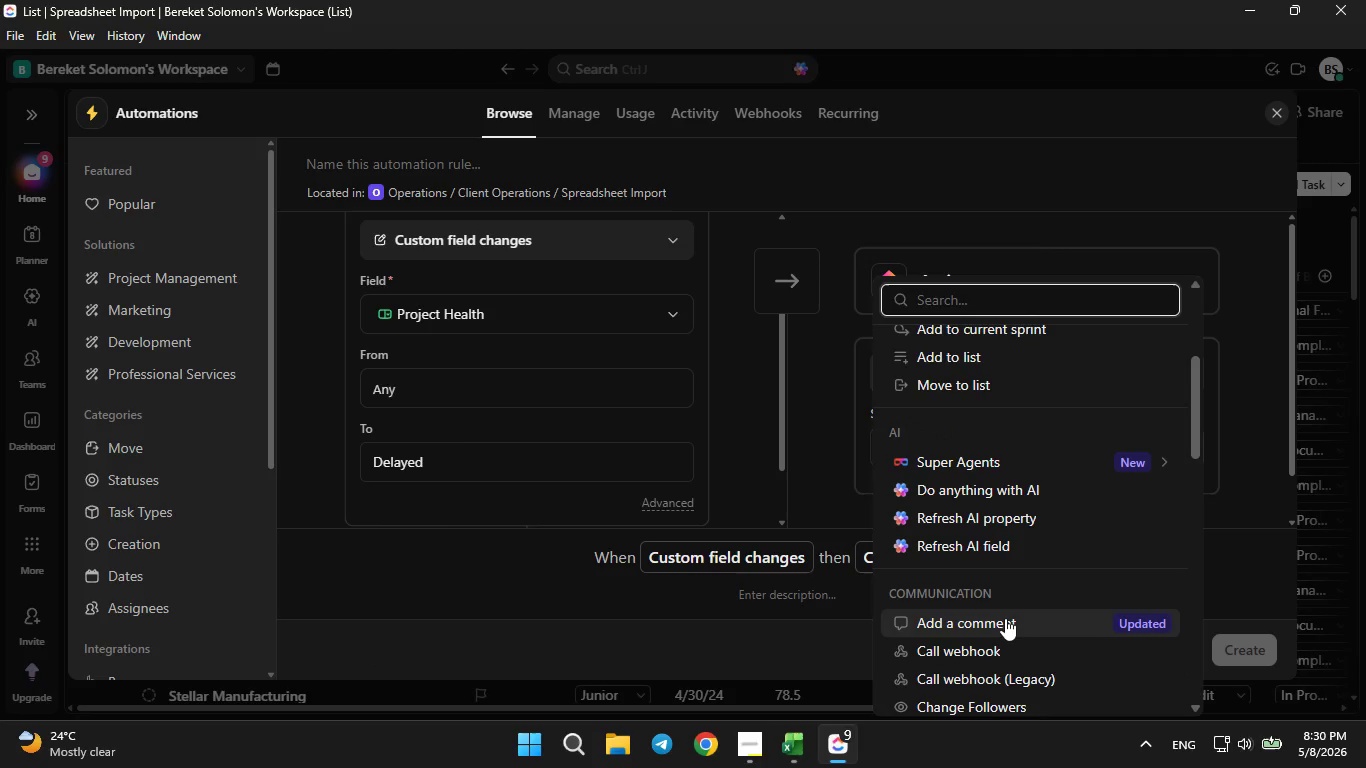 
left_click([1005, 619])
 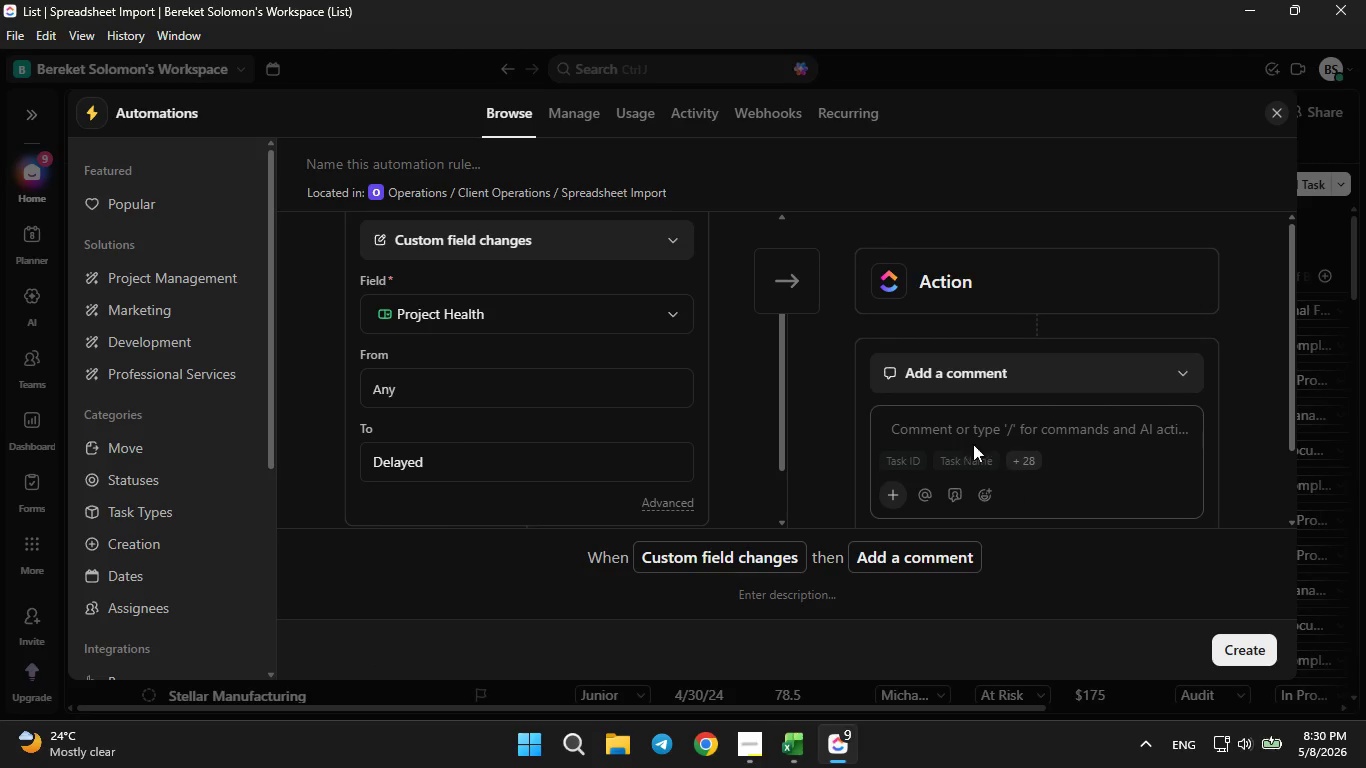 
left_click([965, 433])
 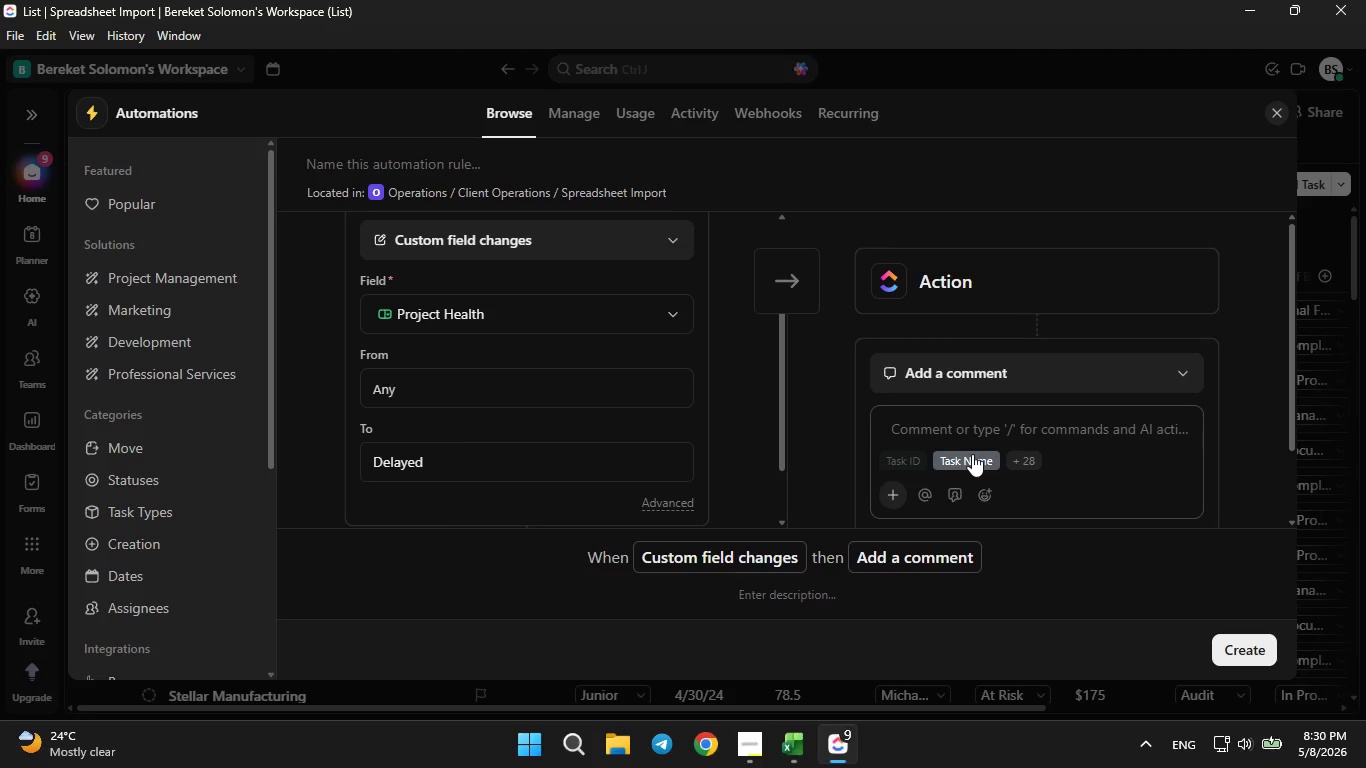 
type(@HR Manager Project healt)
key(Backspace)
key(Backspace)
type(lth is marked as delayed and may require d)
key(Backspace)
type(staffing review.)
 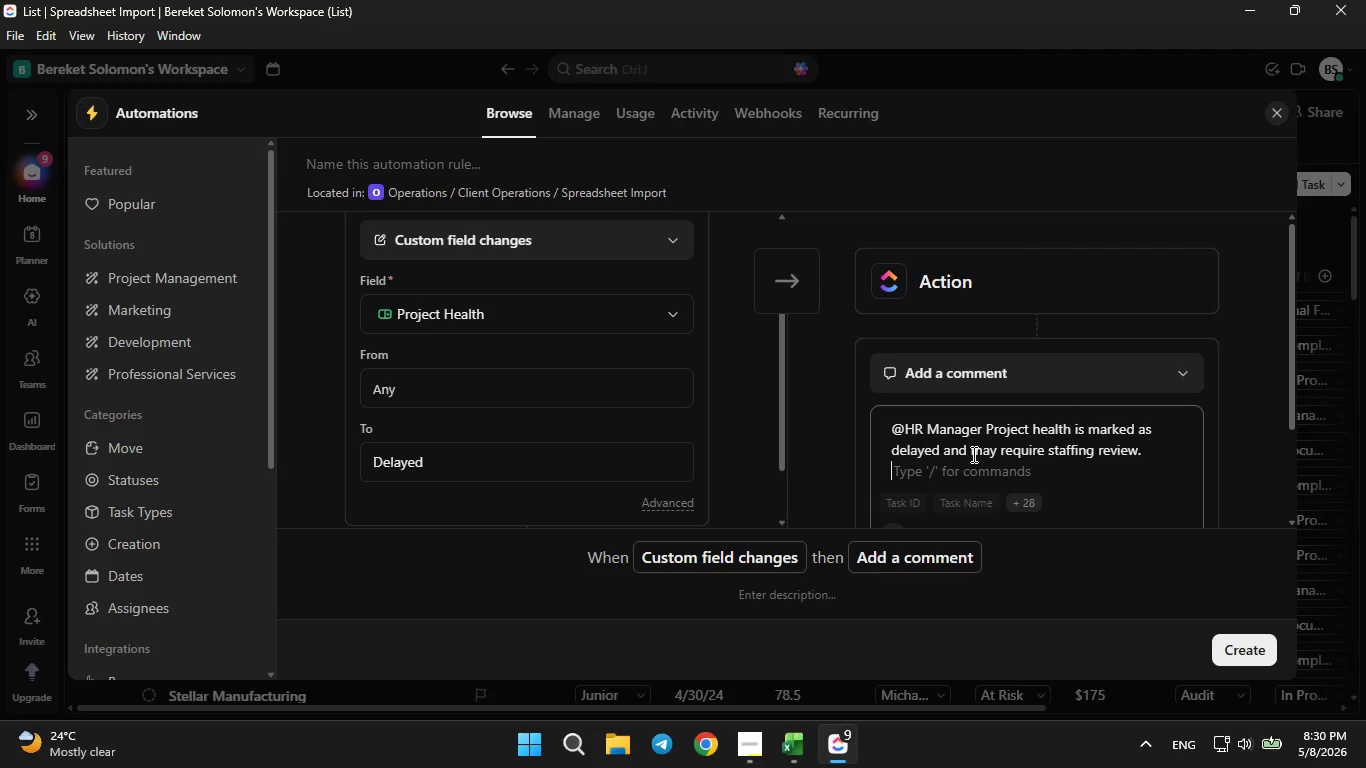 
 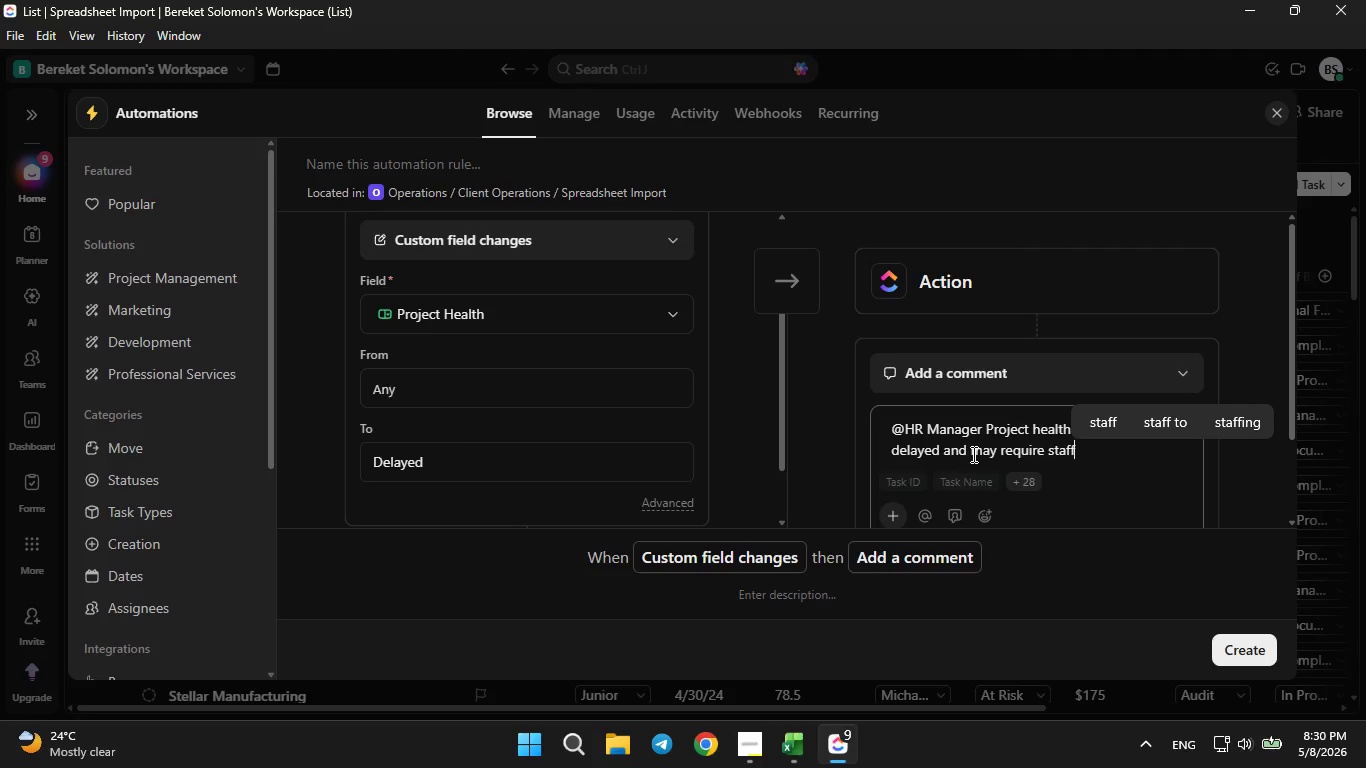 
key(Enter)
 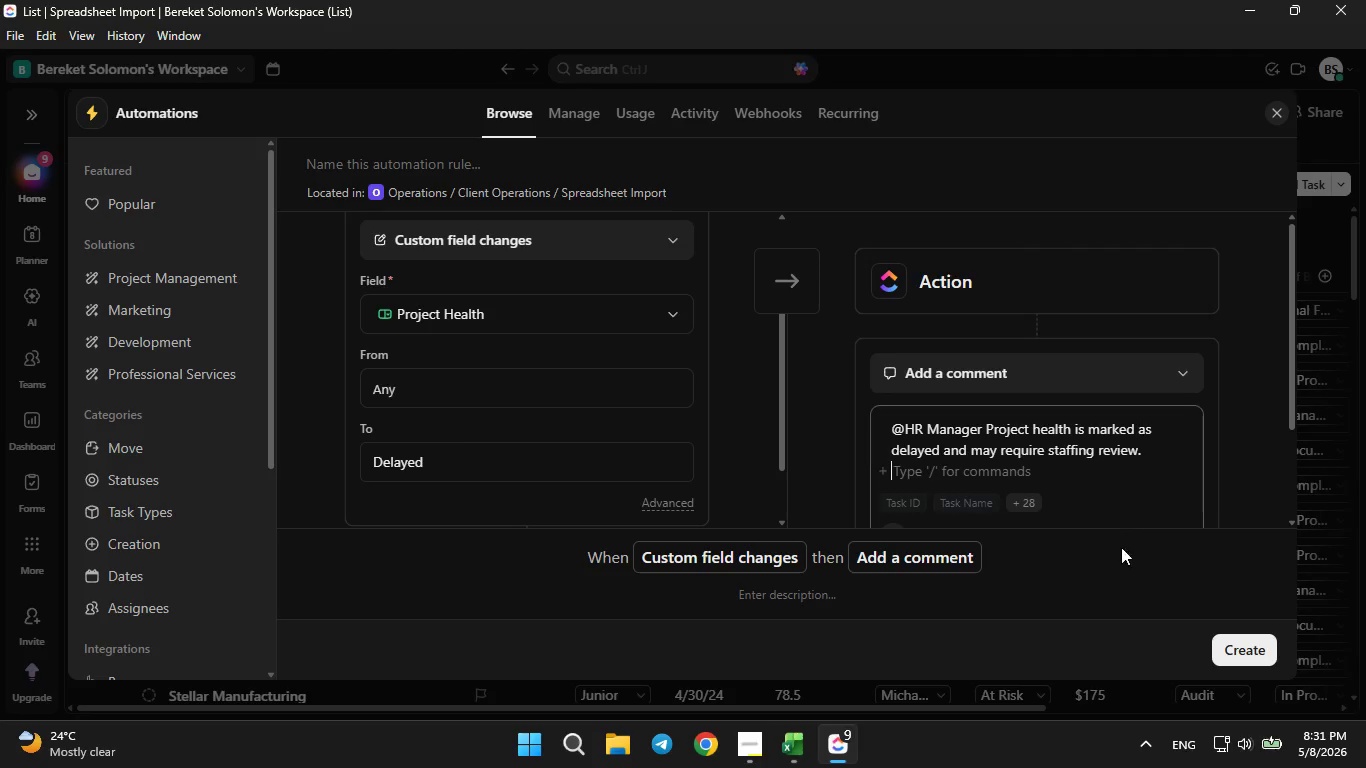 
left_click([1234, 647])
 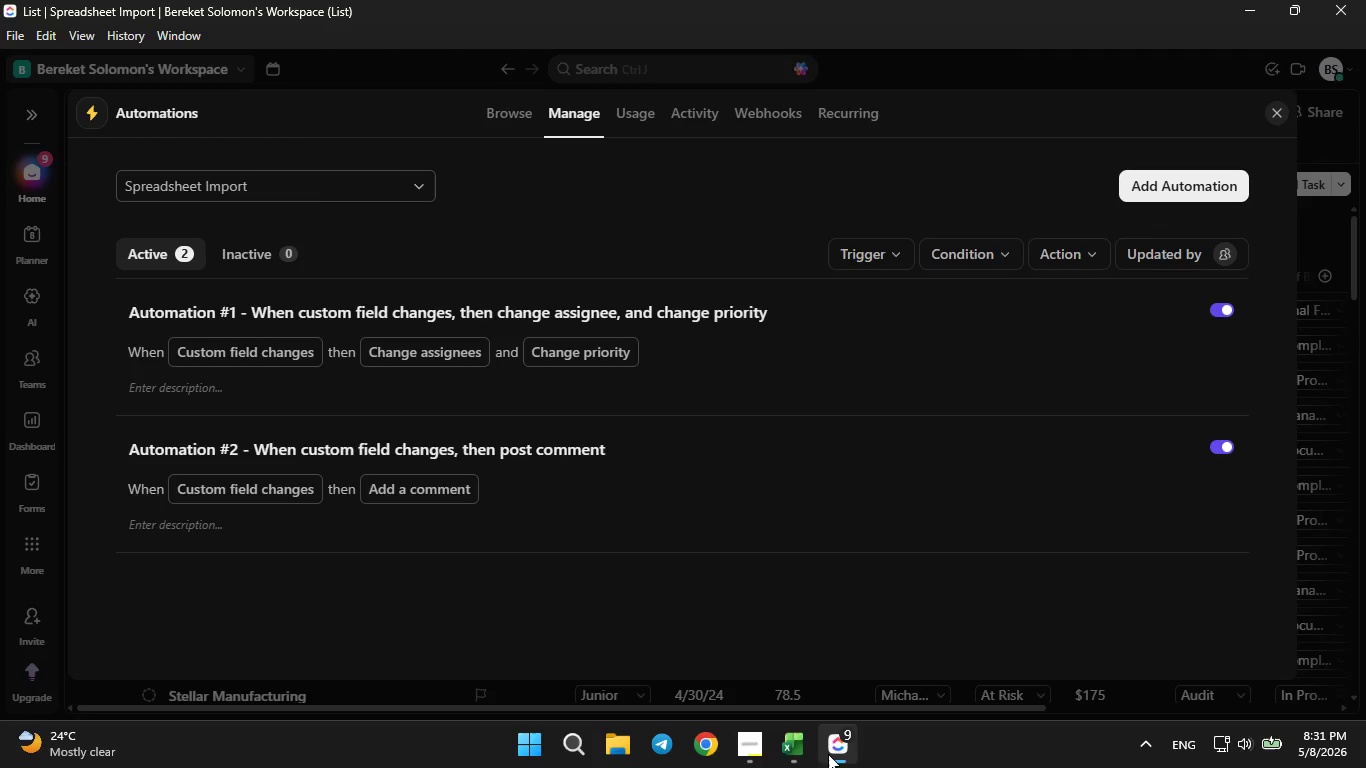 
left_click([751, 758])